 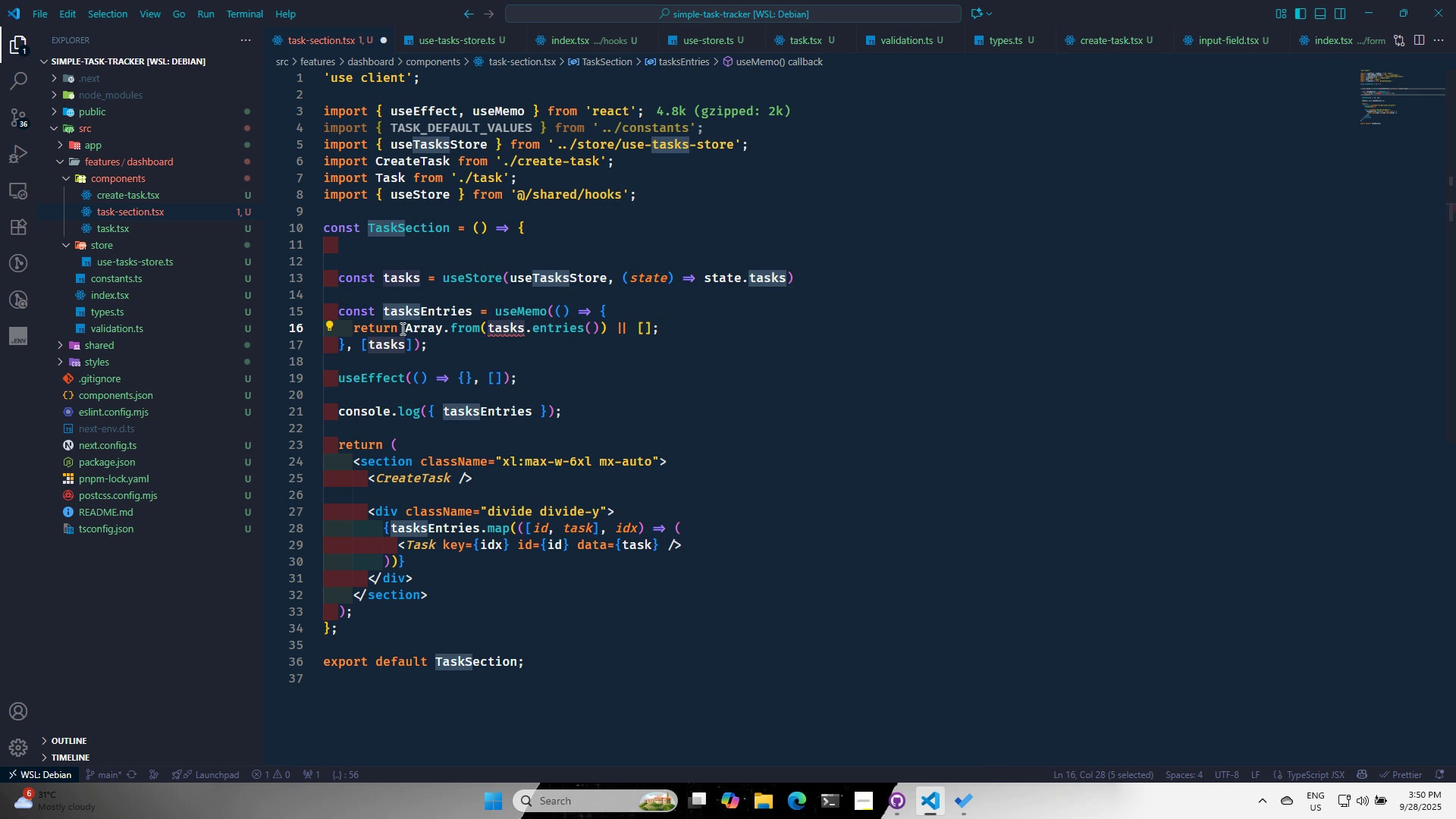 
left_click([402, 327])
 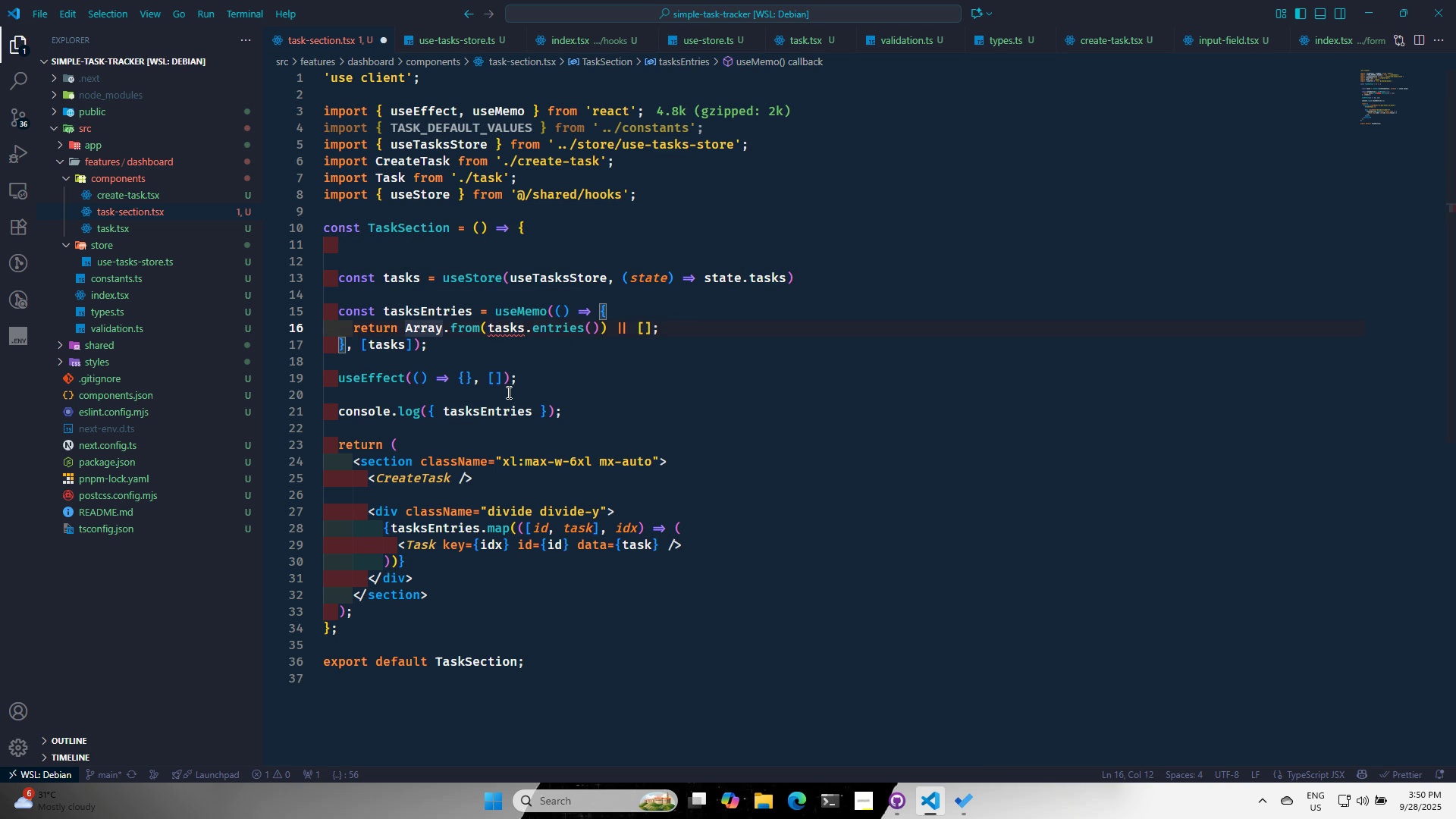 
key(Control+ControlLeft)
 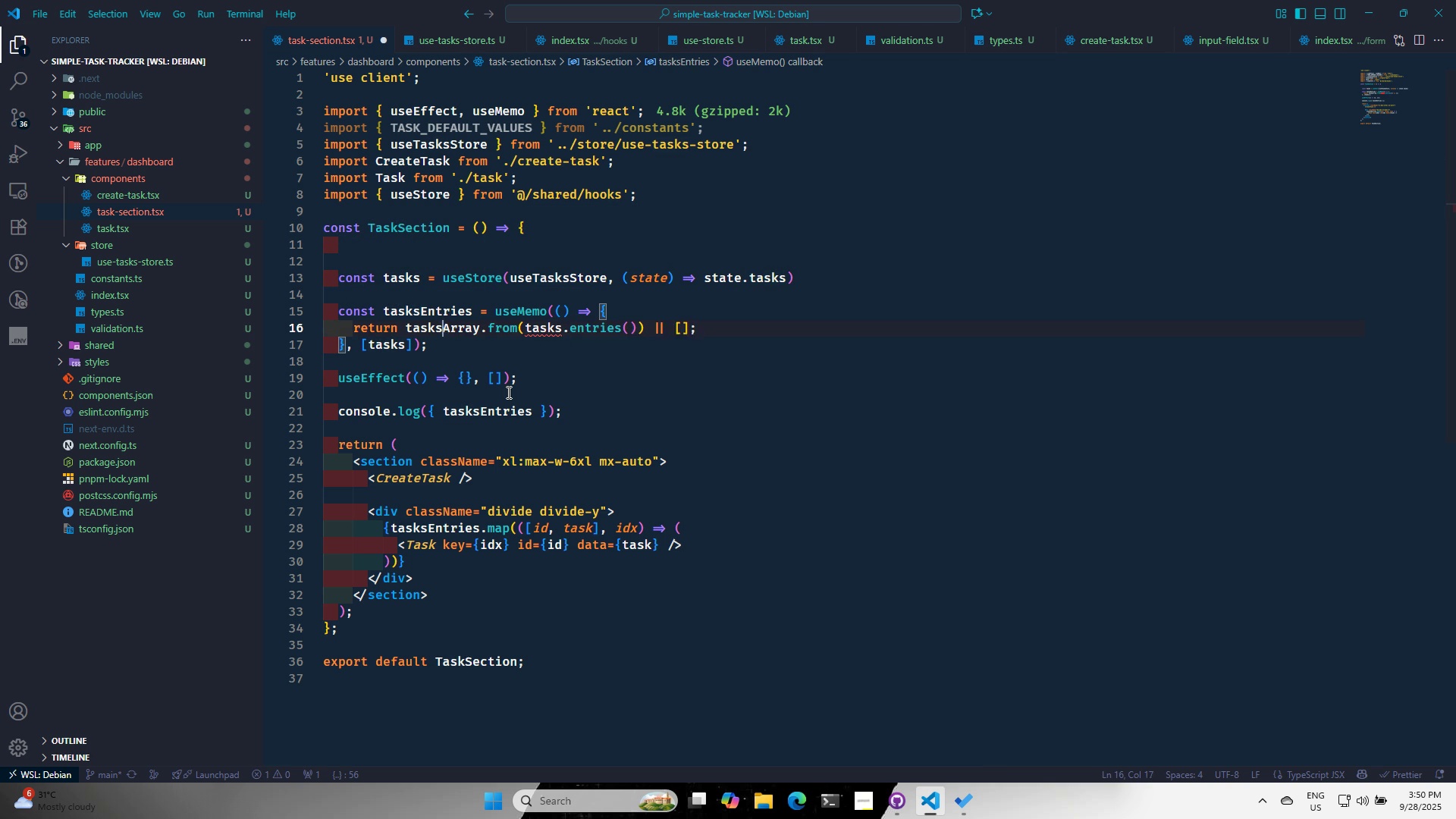 
key(Control+V)
 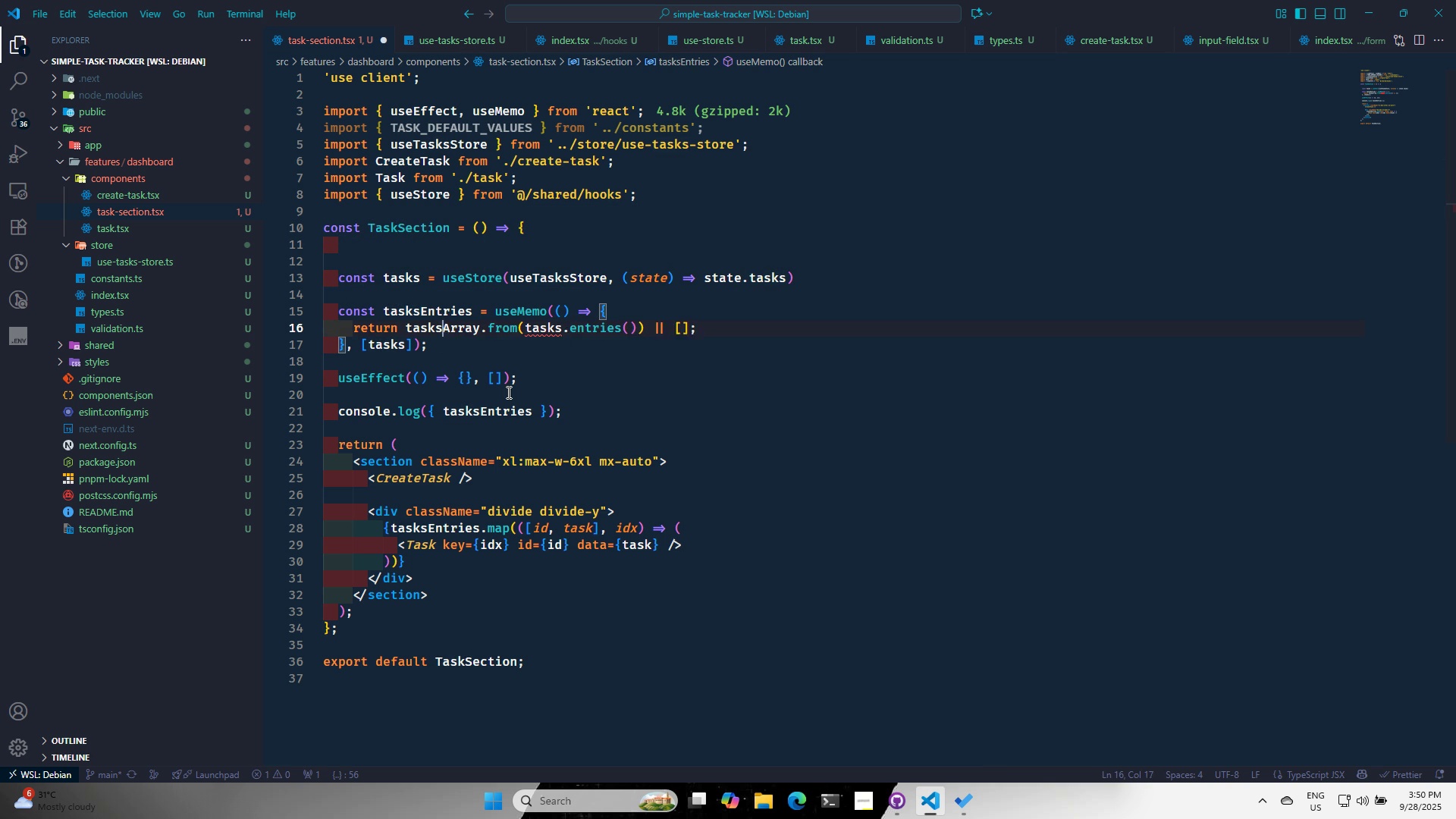 
key(Space)